 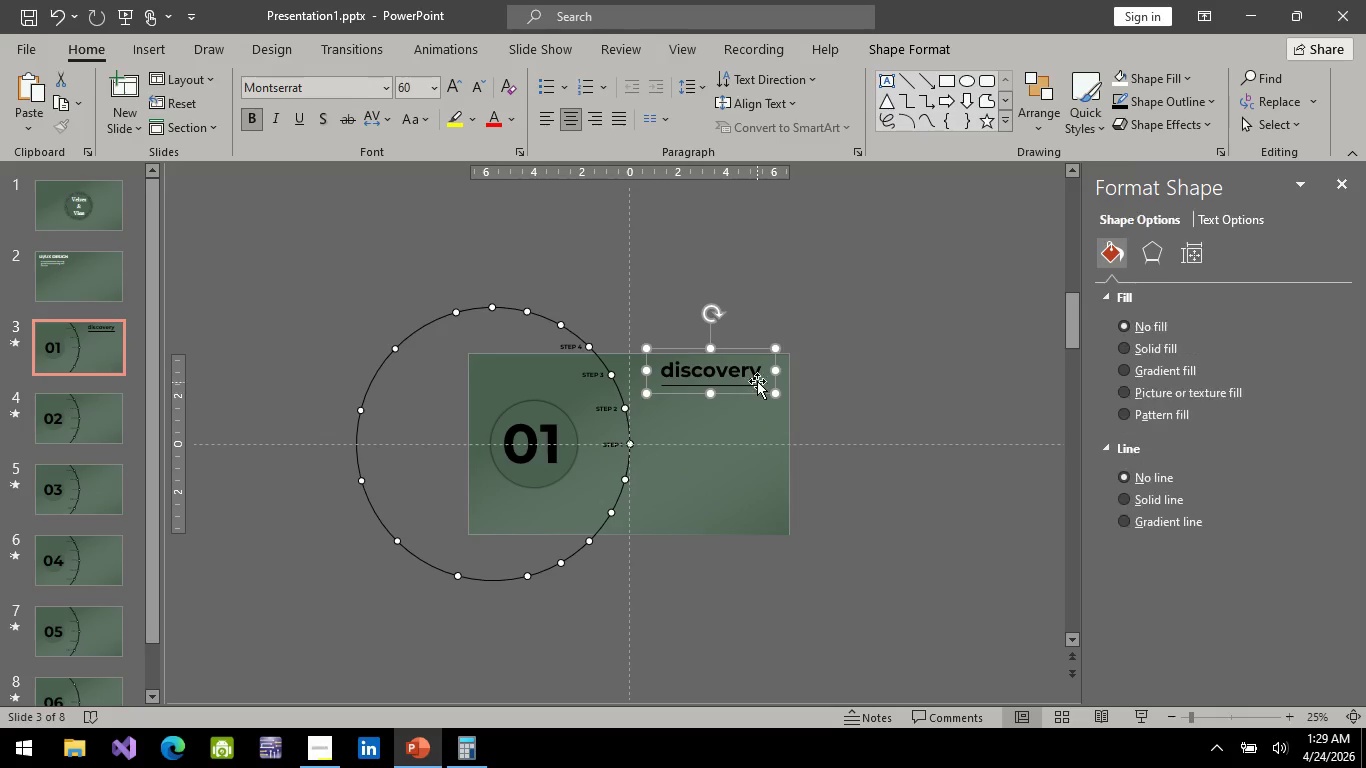 
left_click([743, 391])
 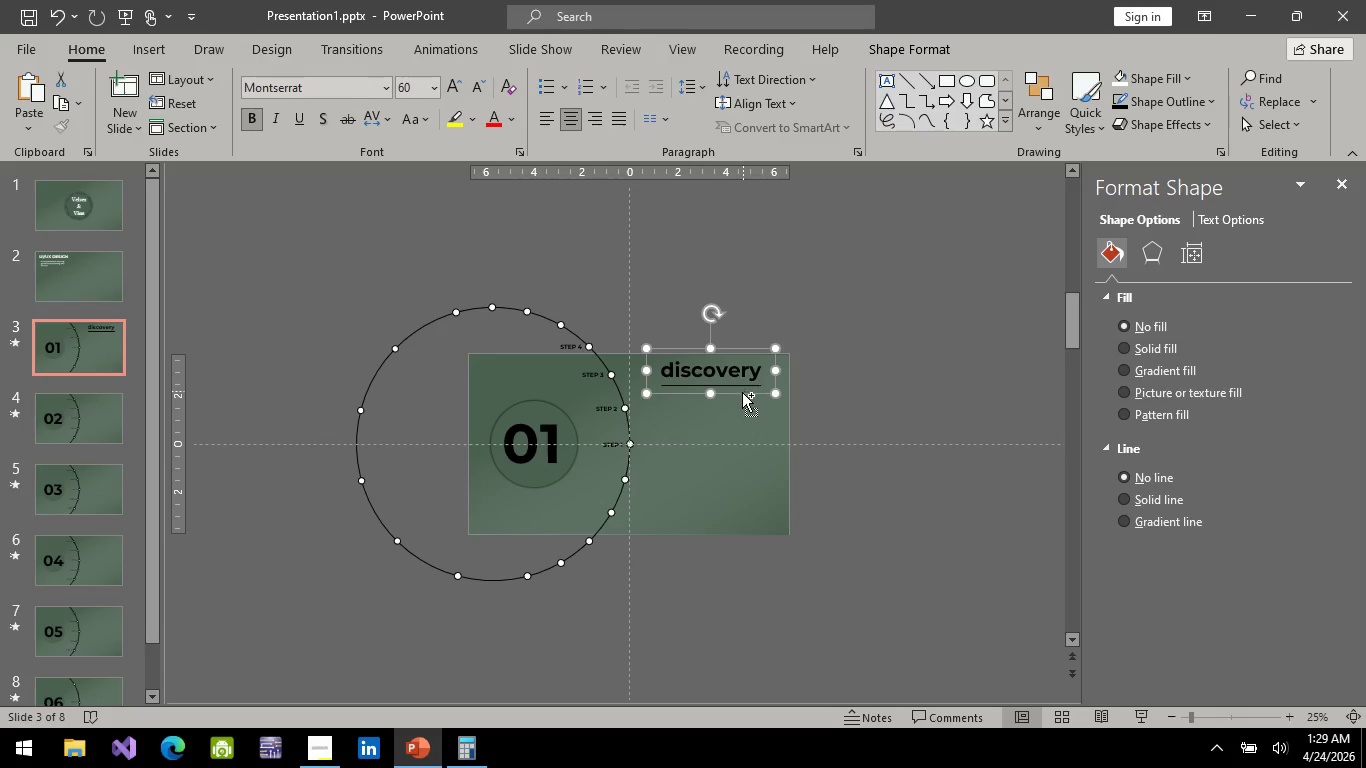 
key(Control+C)
 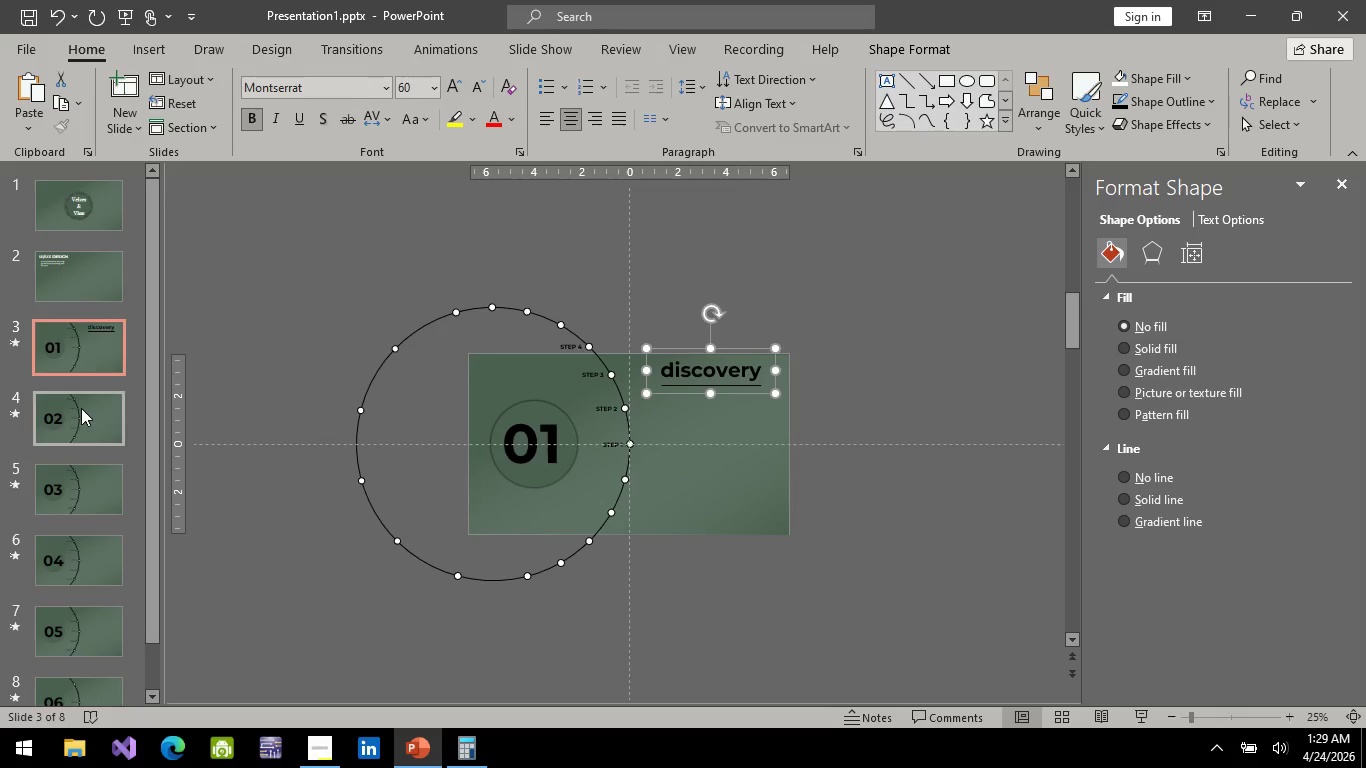 
left_click([81, 408])
 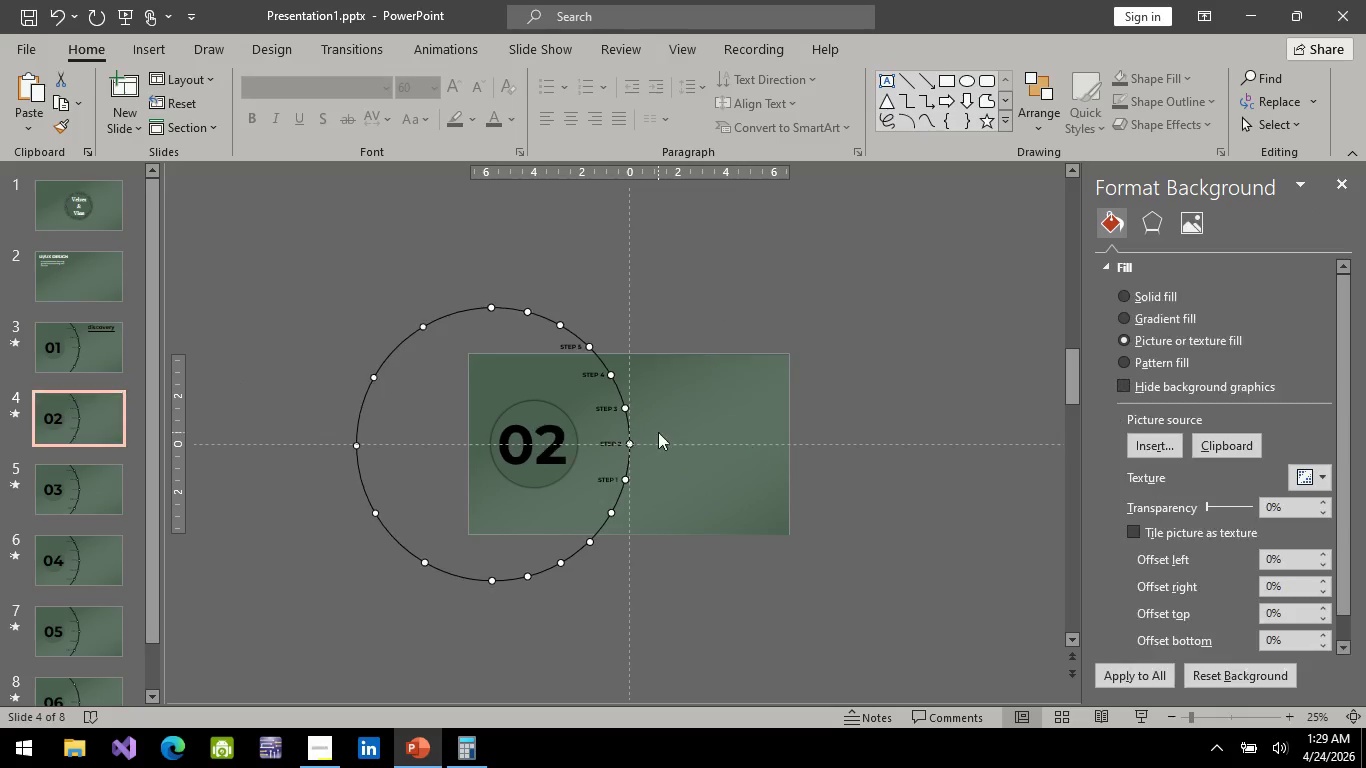 
key(Control+V)
 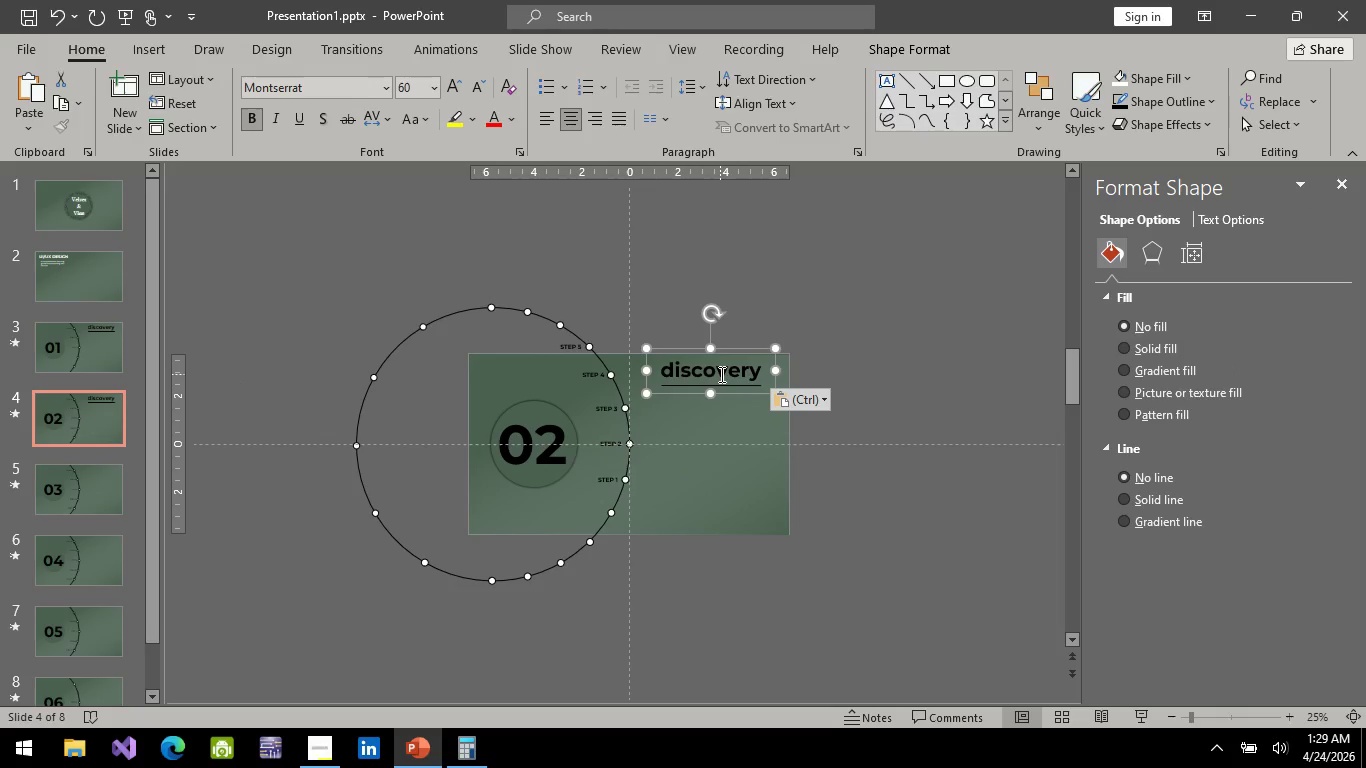 
left_click([720, 374])
 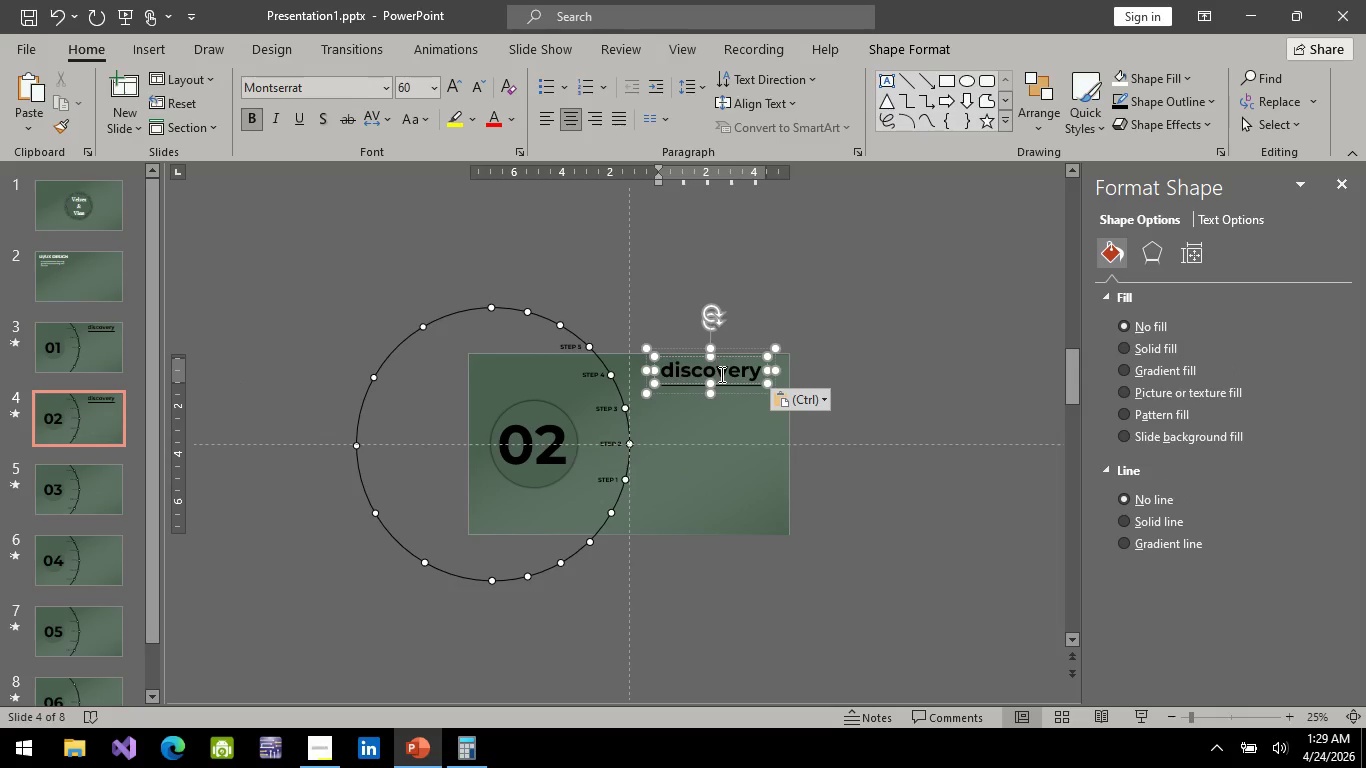 
key(Control+A)
 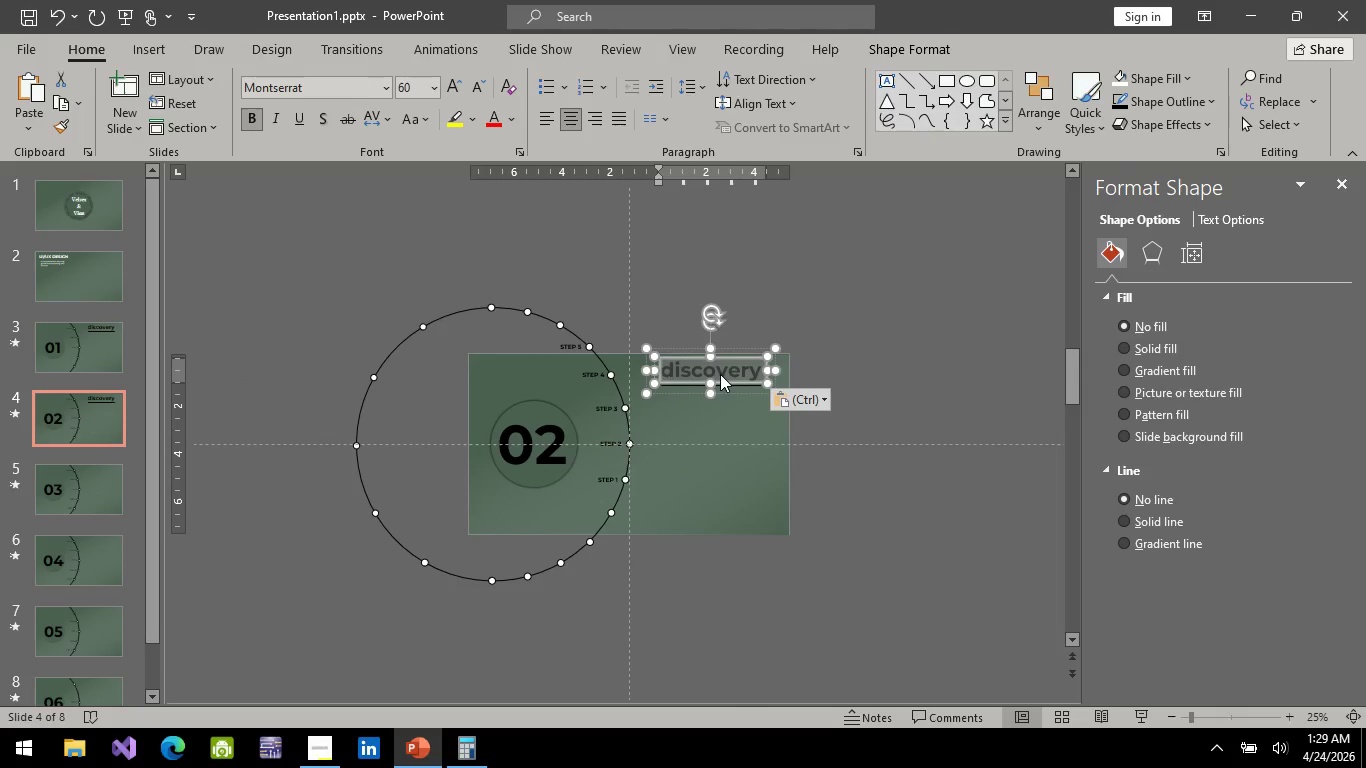 
key(Alt+AltLeft)
 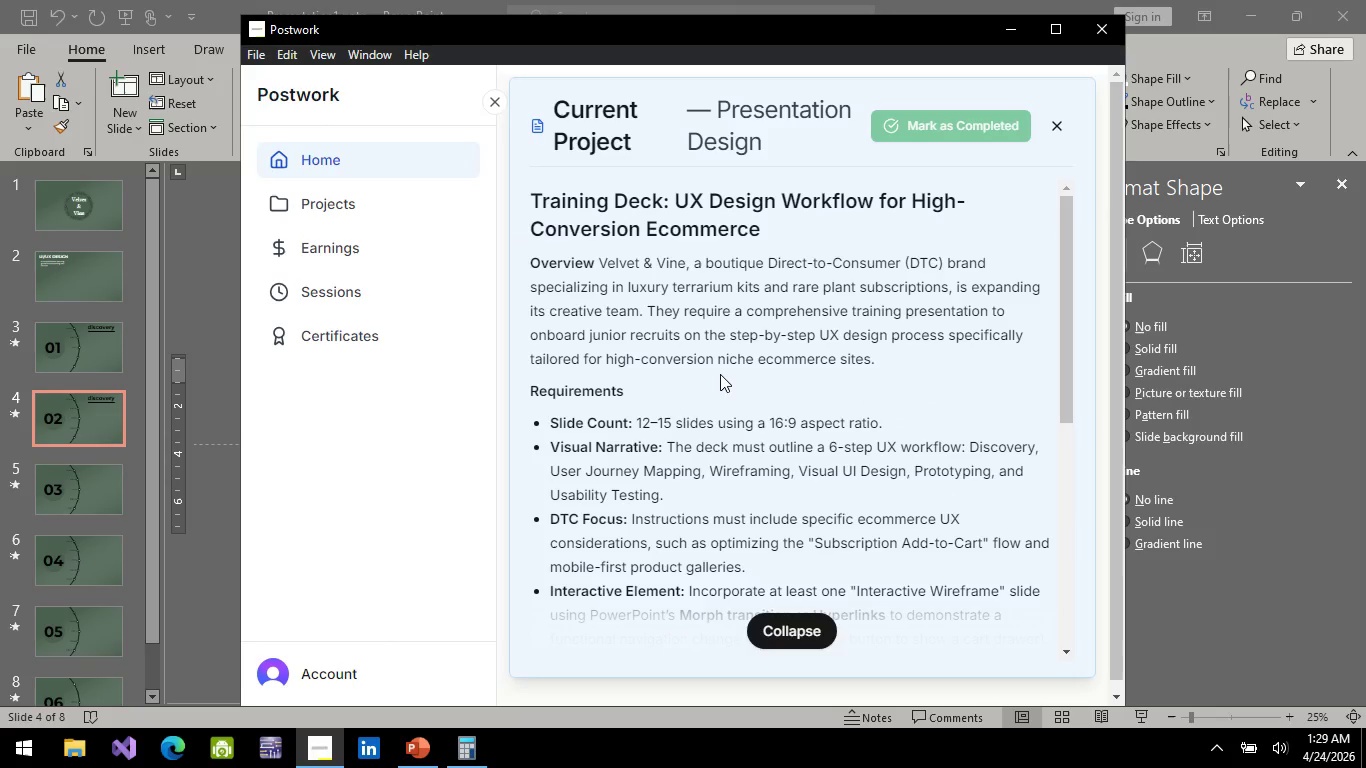 
key(Alt+Tab)